 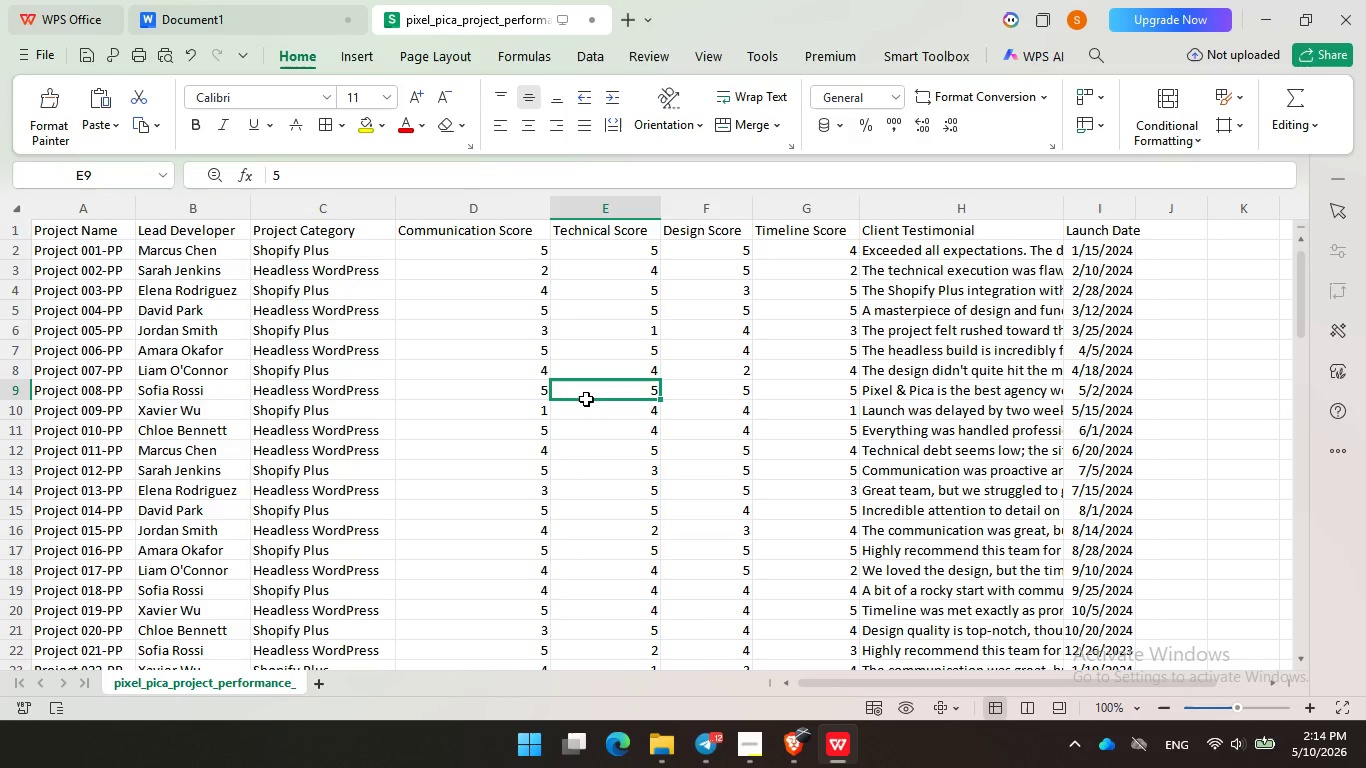 
left_click([691, 411])
 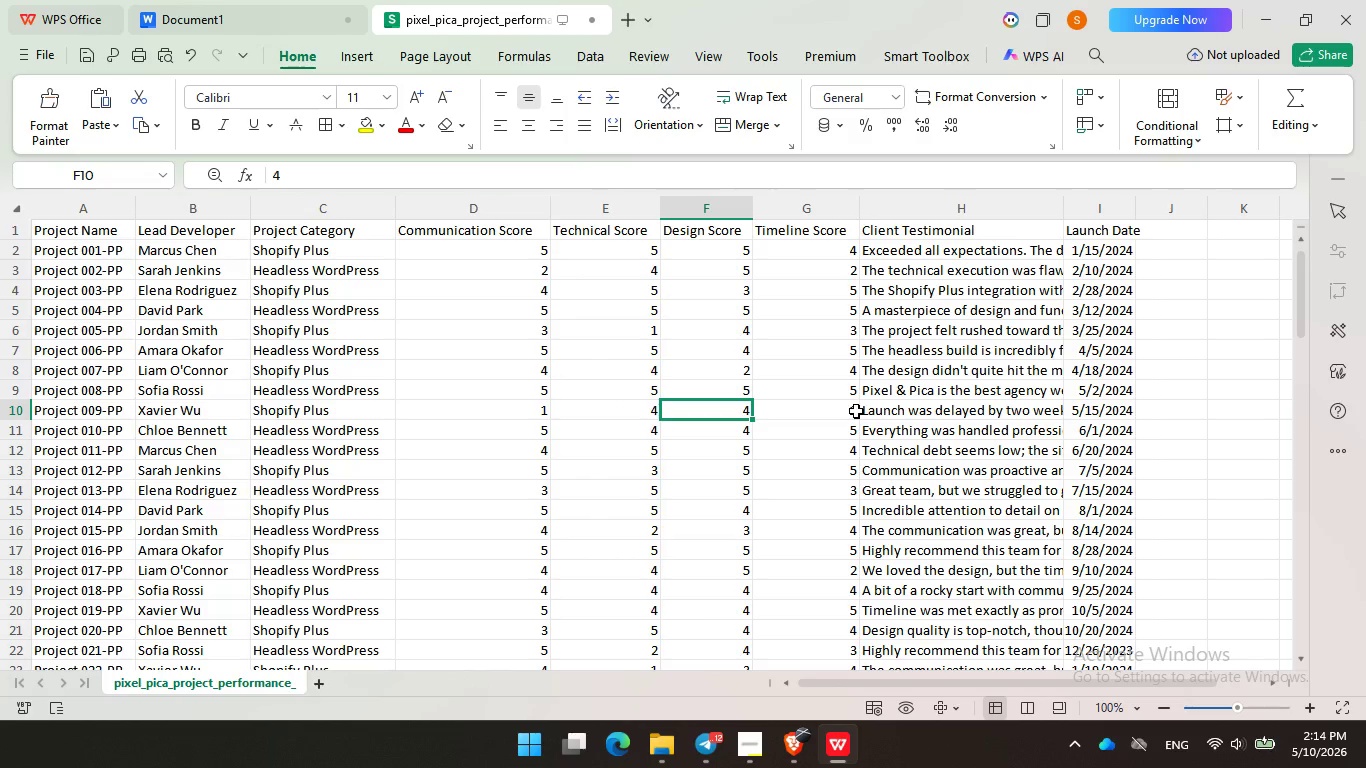 
left_click([922, 403])
 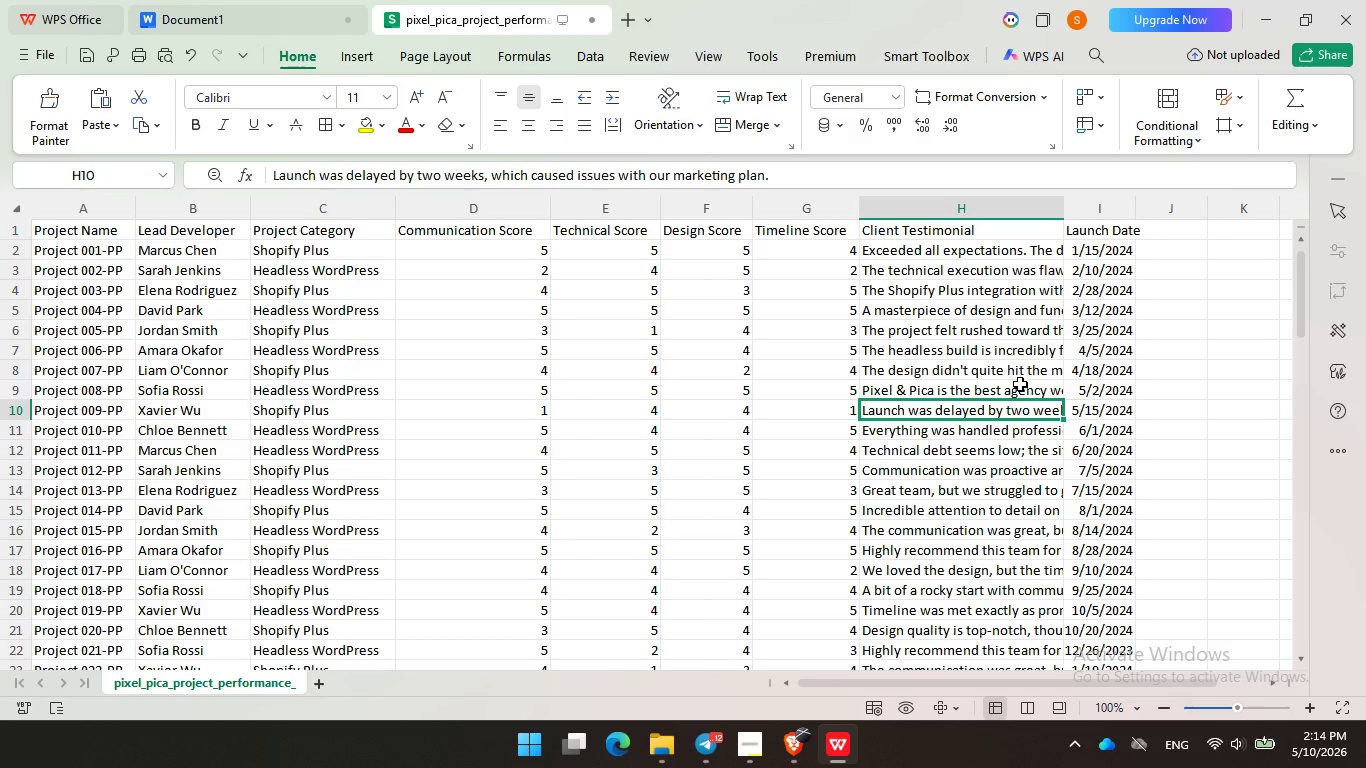 
wait(10.94)
 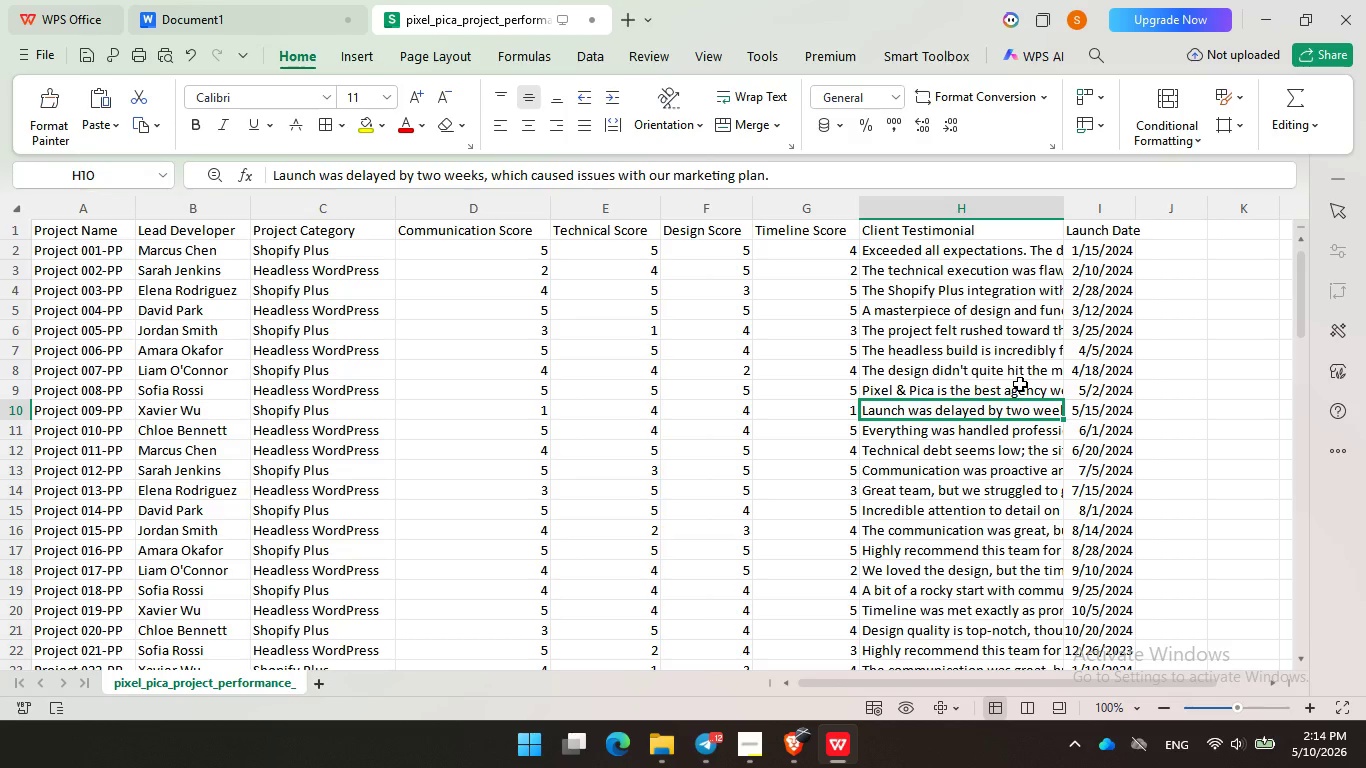 
left_click([601, 350])
 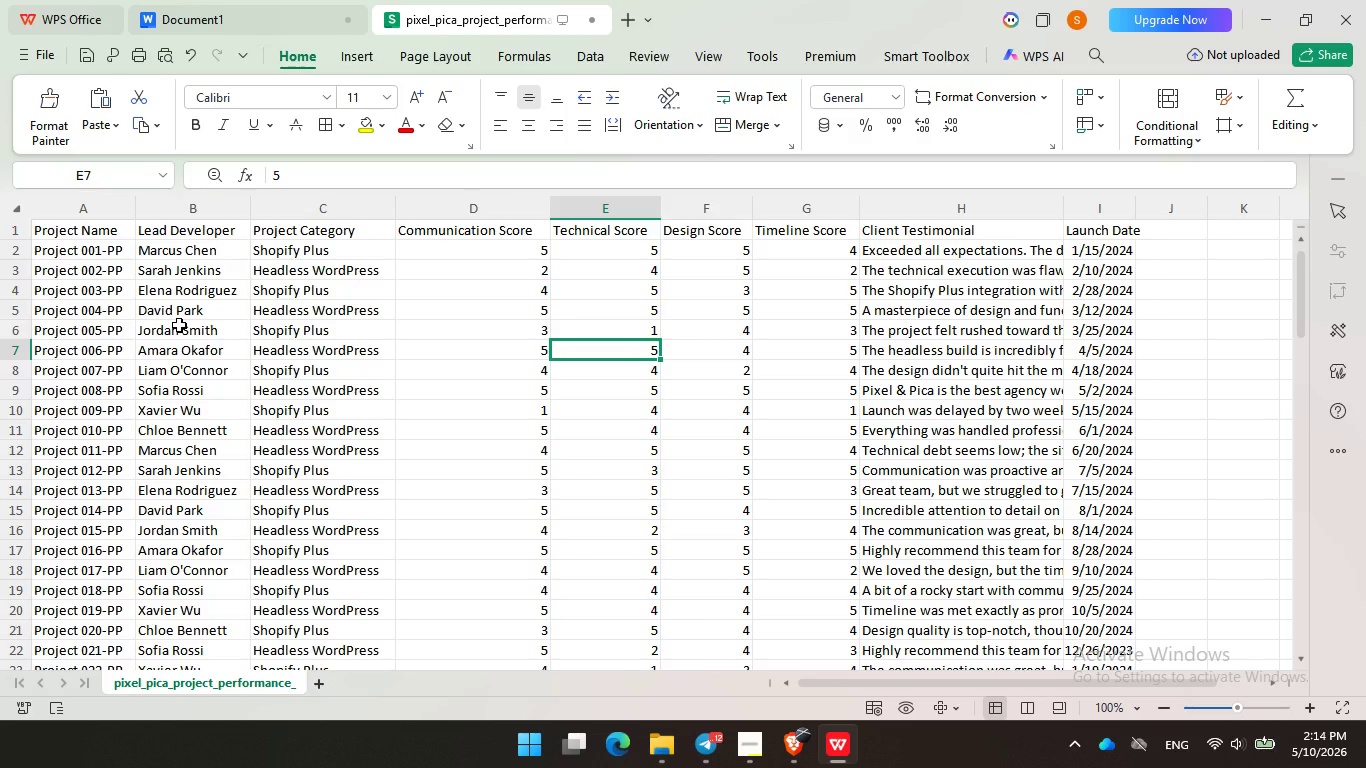 
wait(10.44)
 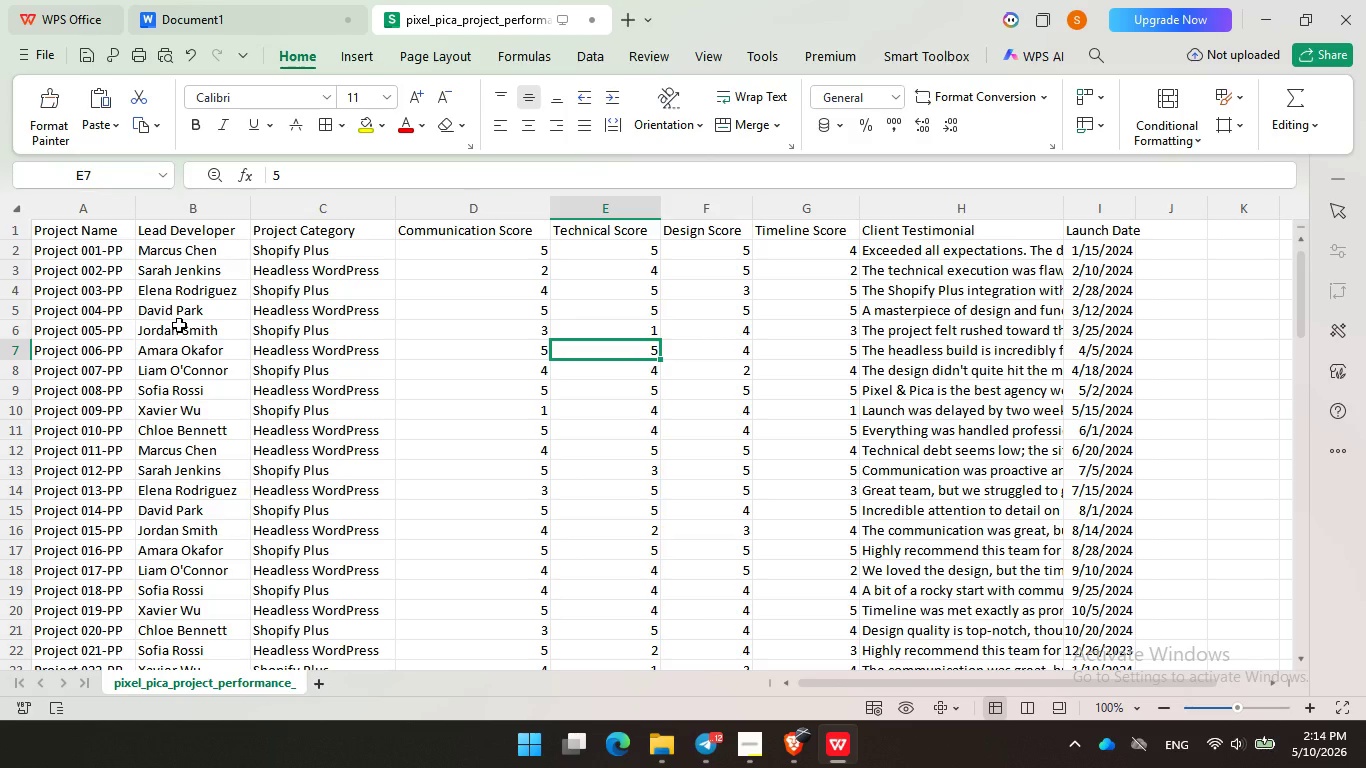 
left_click([789, 761])
 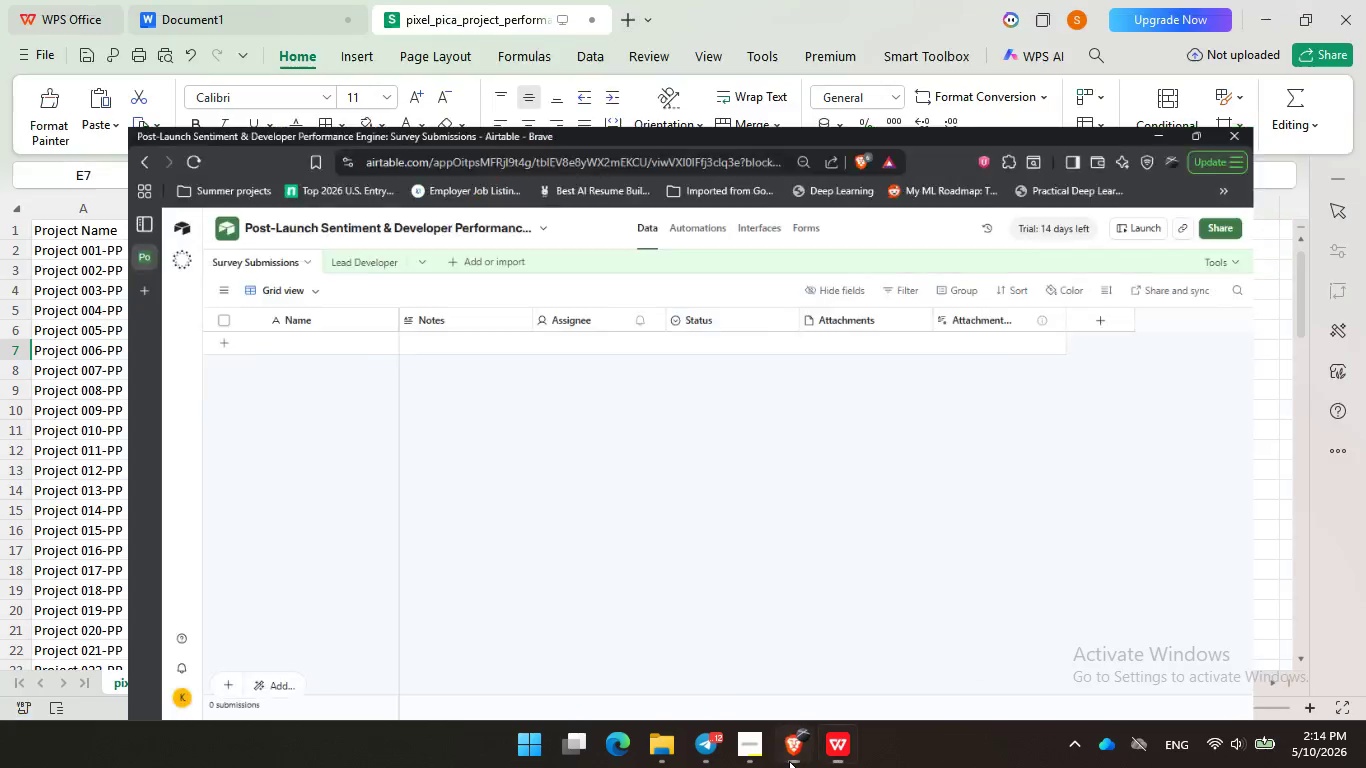 
left_click([789, 761])
 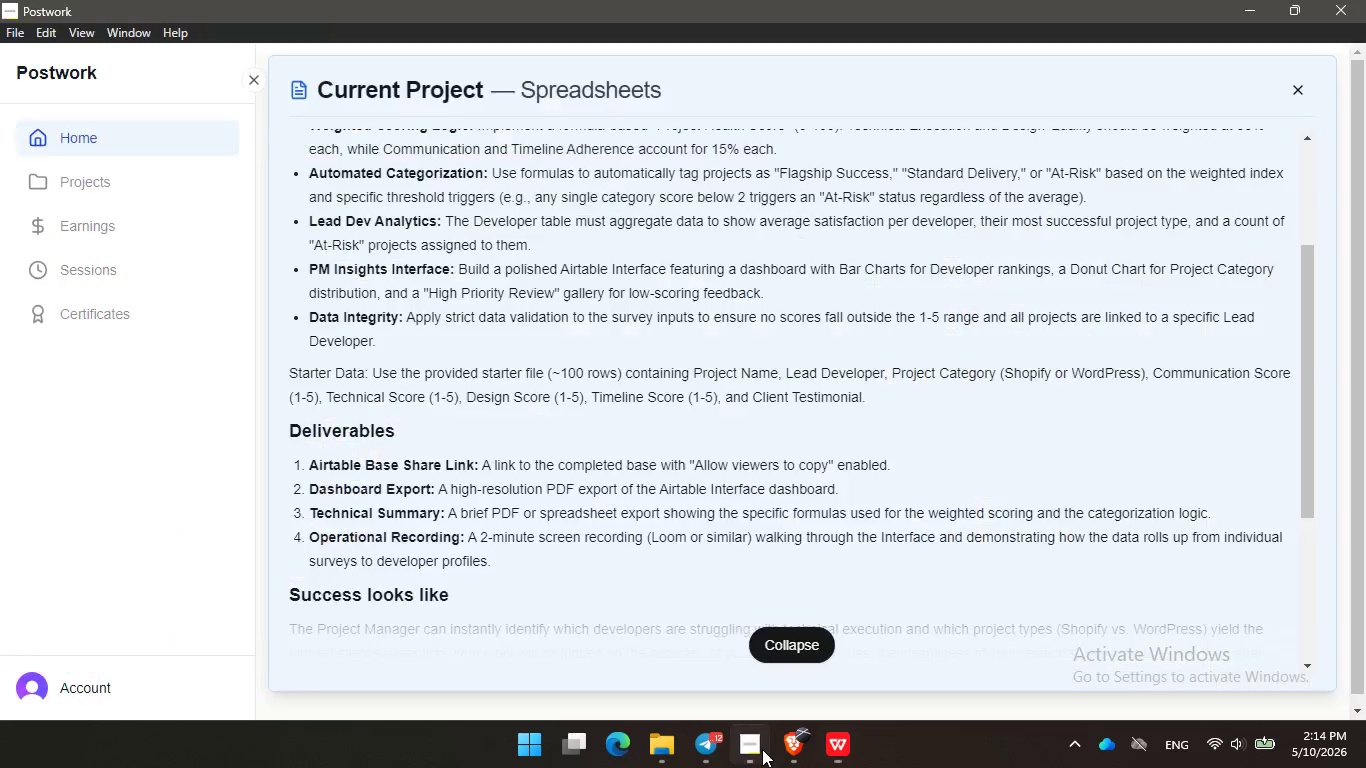 
left_click([762, 749])